 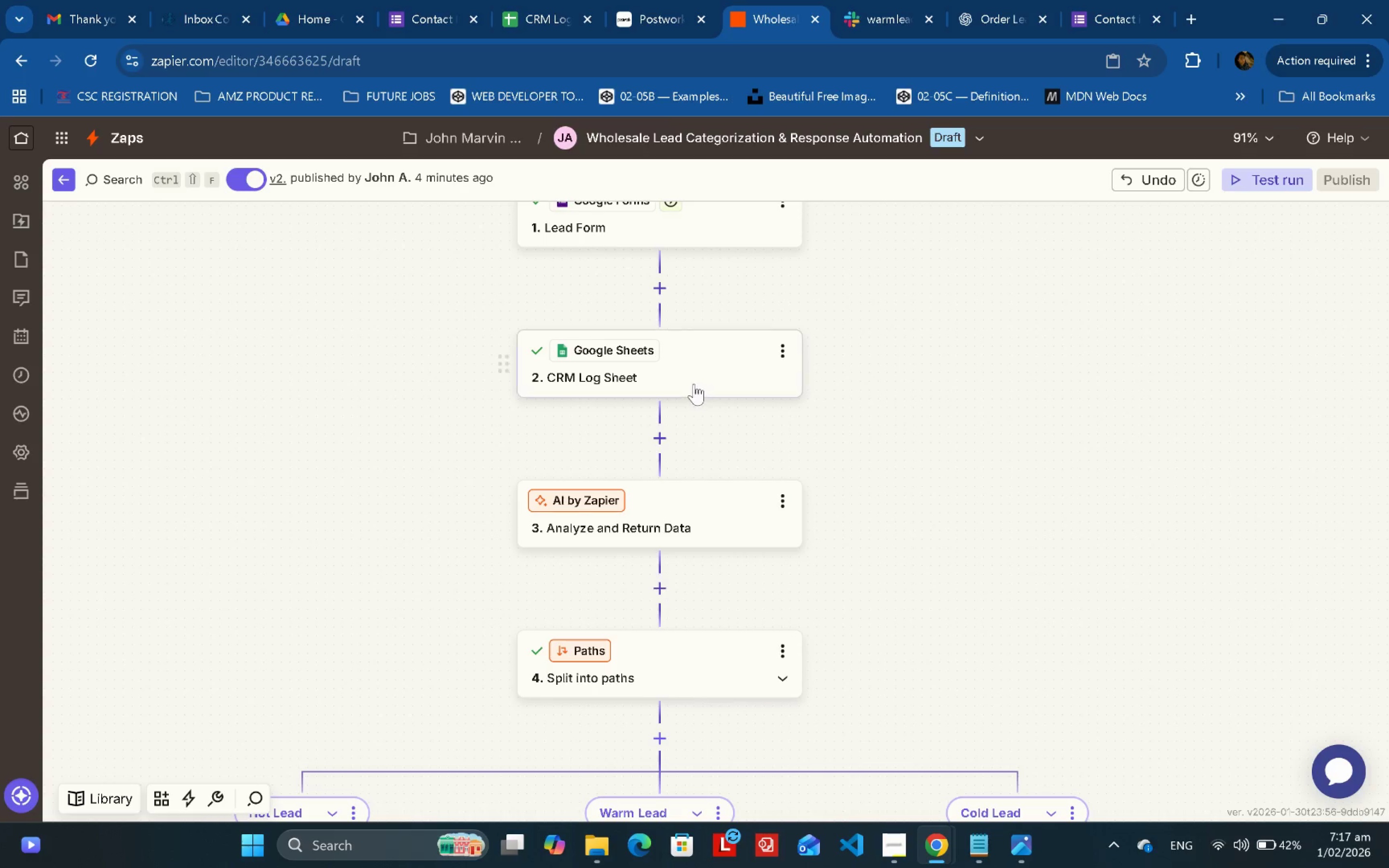 
double_click([685, 377])
 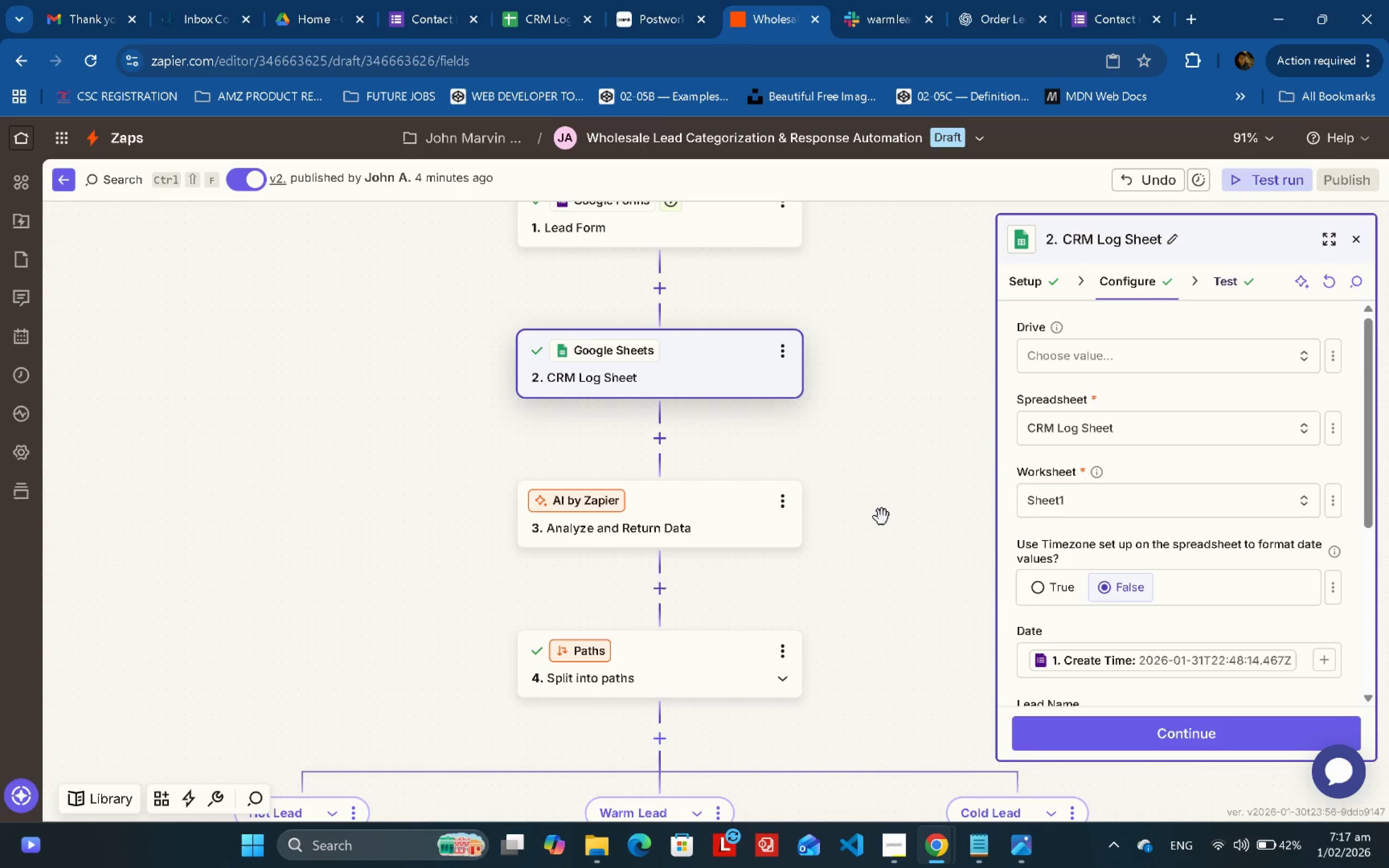 
left_click([859, 533])
 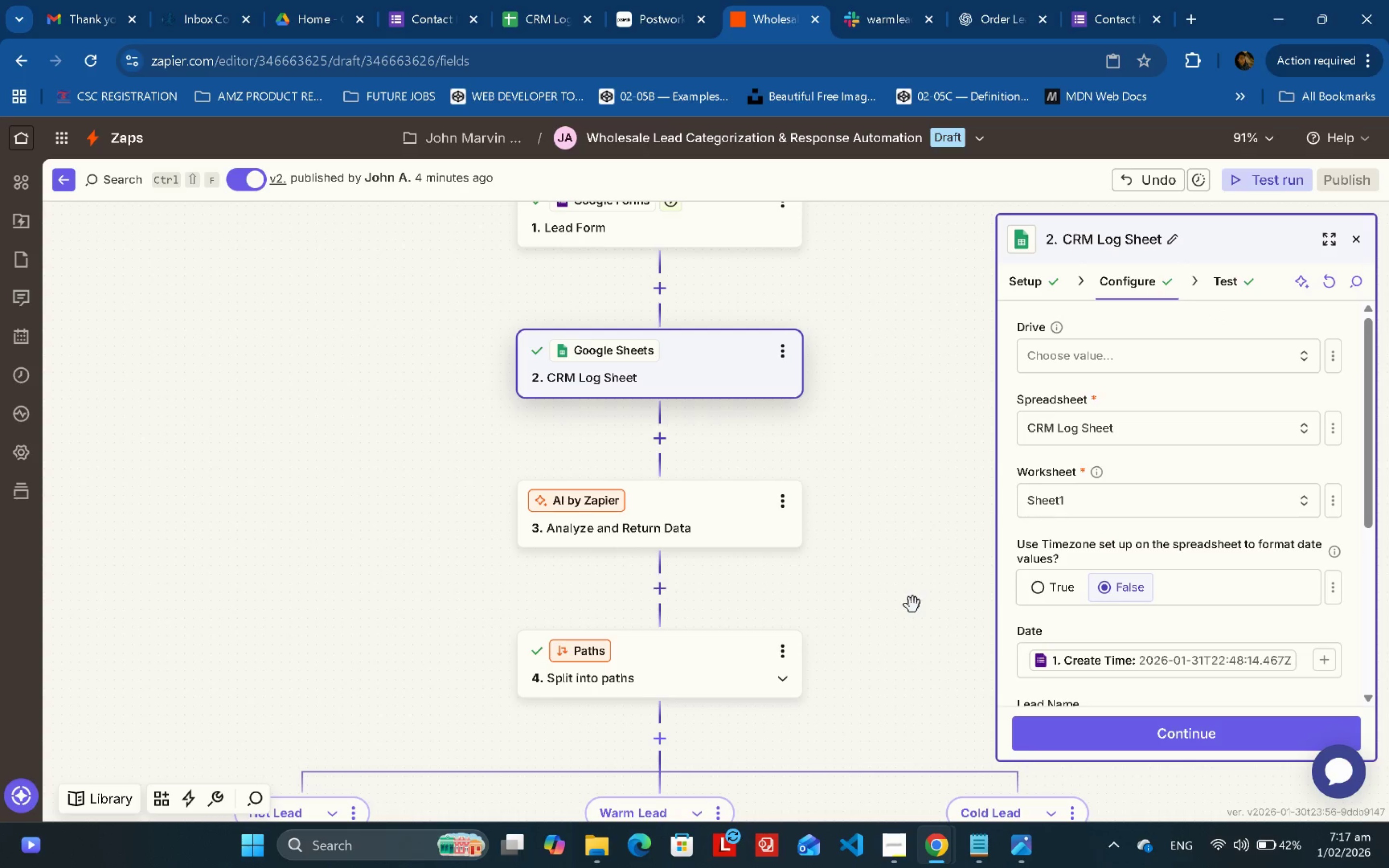 
left_click([912, 605])
 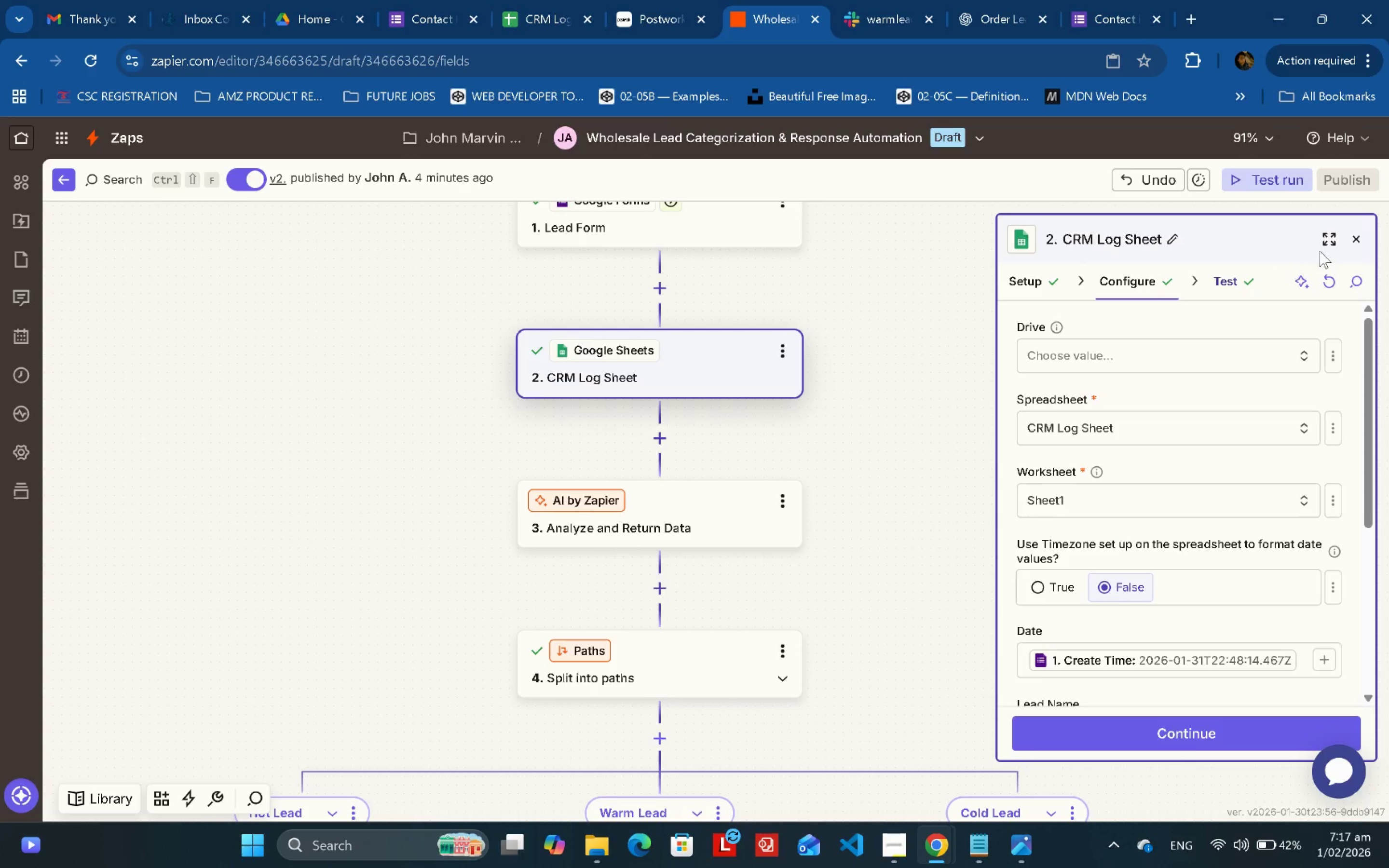 